 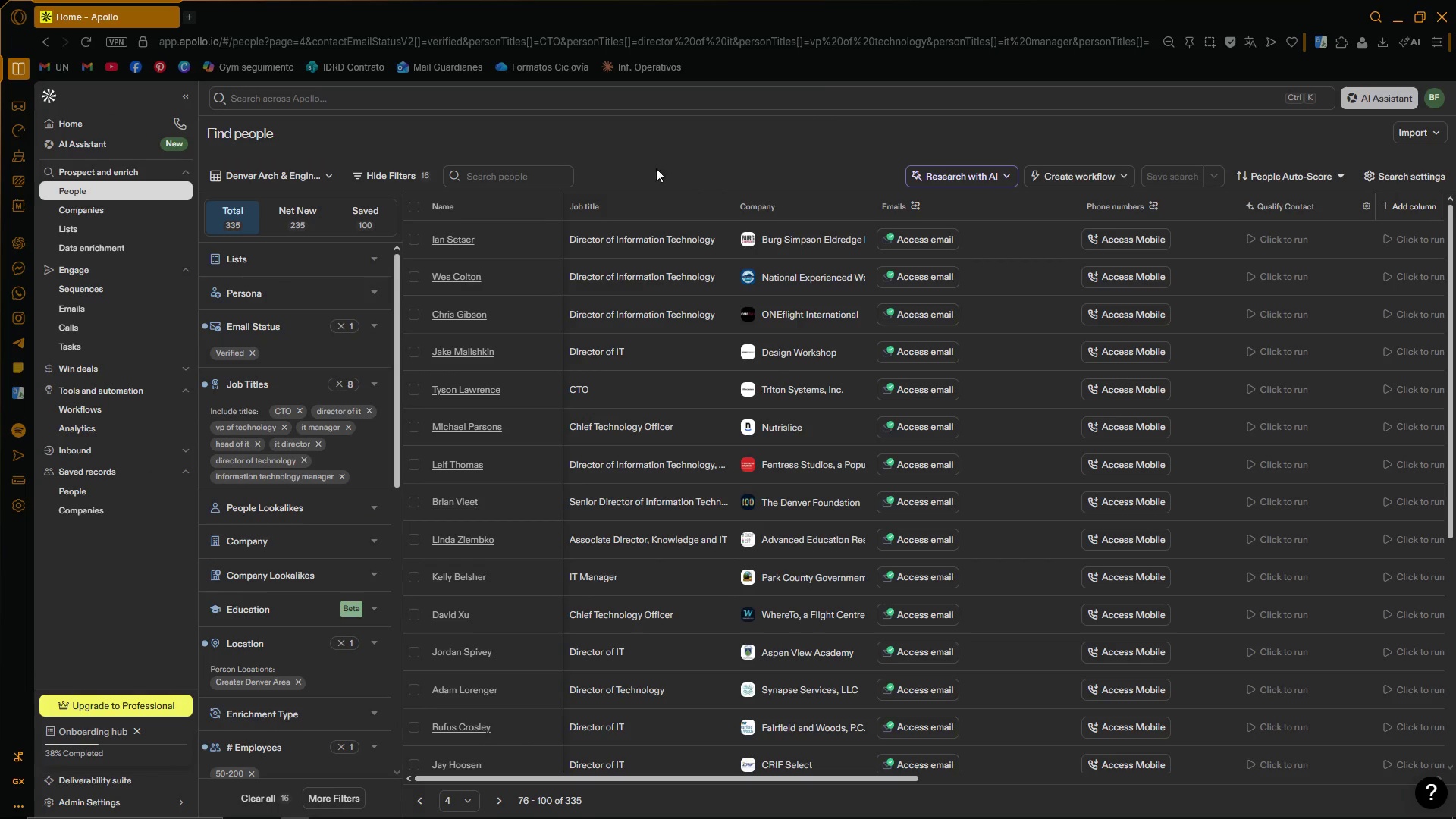 
left_click_drag(start_coordinate=[400, 282], to_coordinate=[397, 273])
 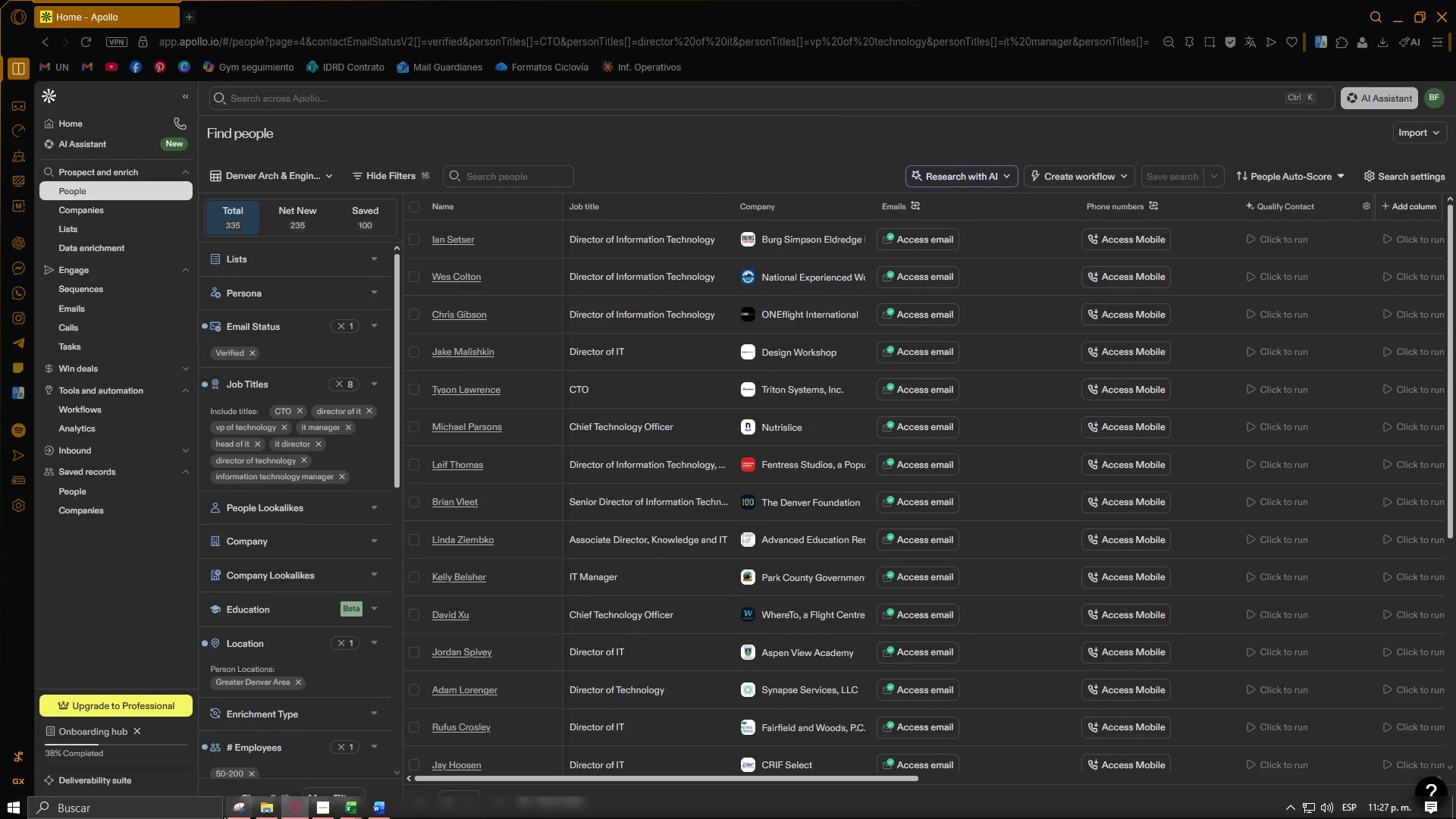 
left_click([232, 812])
 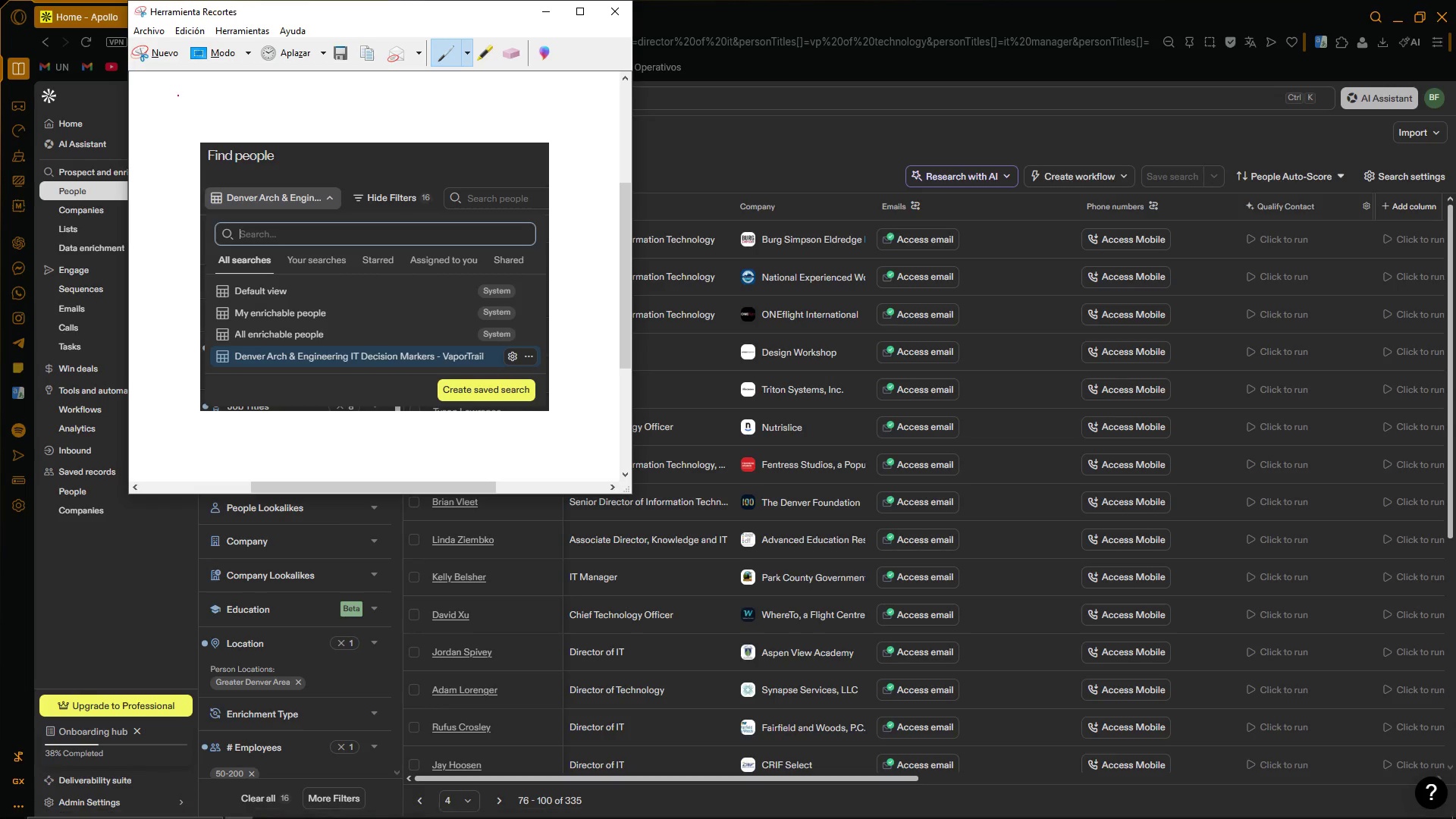 
left_click([168, 56])
 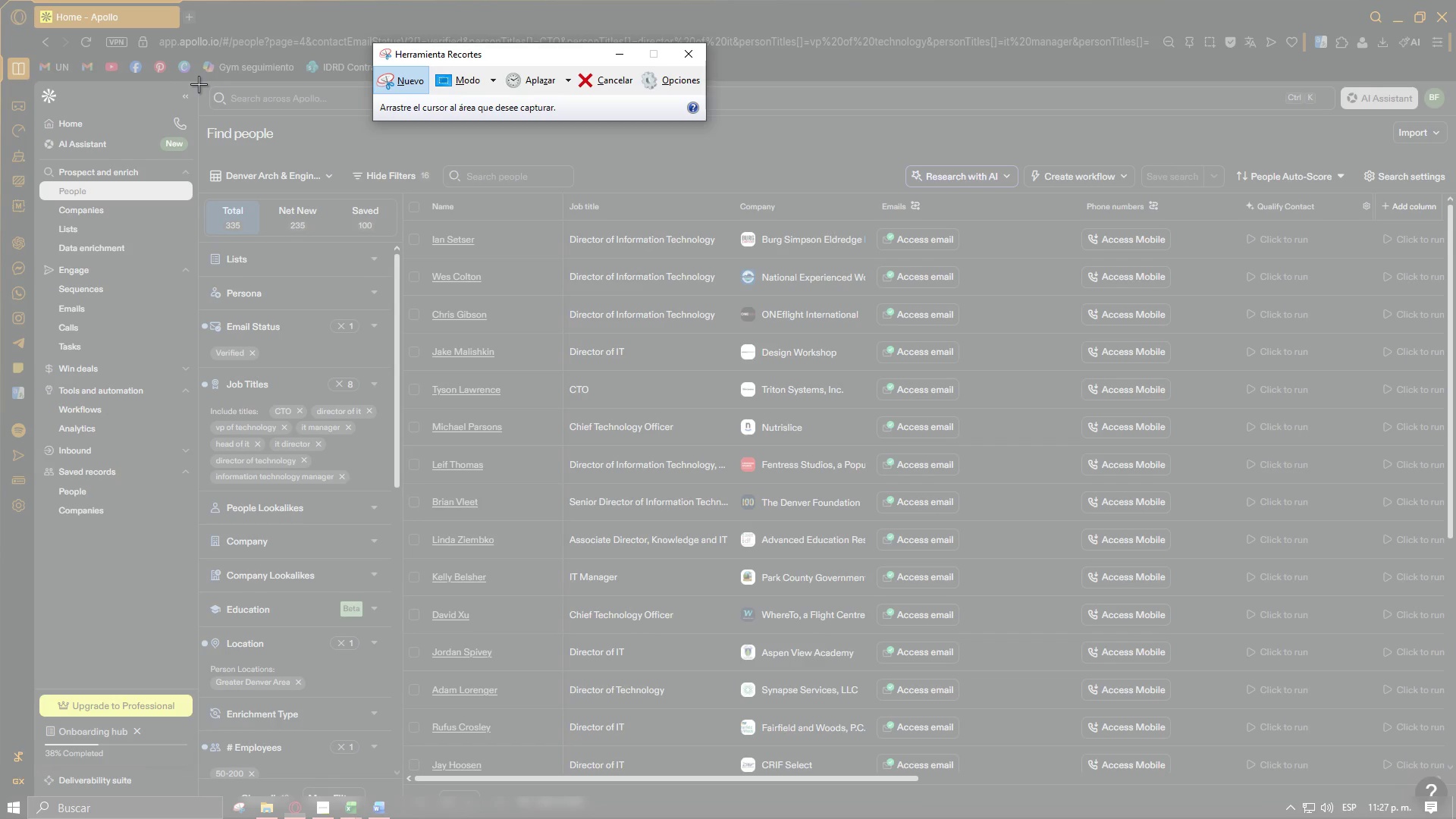 
left_click_drag(start_coordinate=[201, 83], to_coordinate=[1446, 730])
 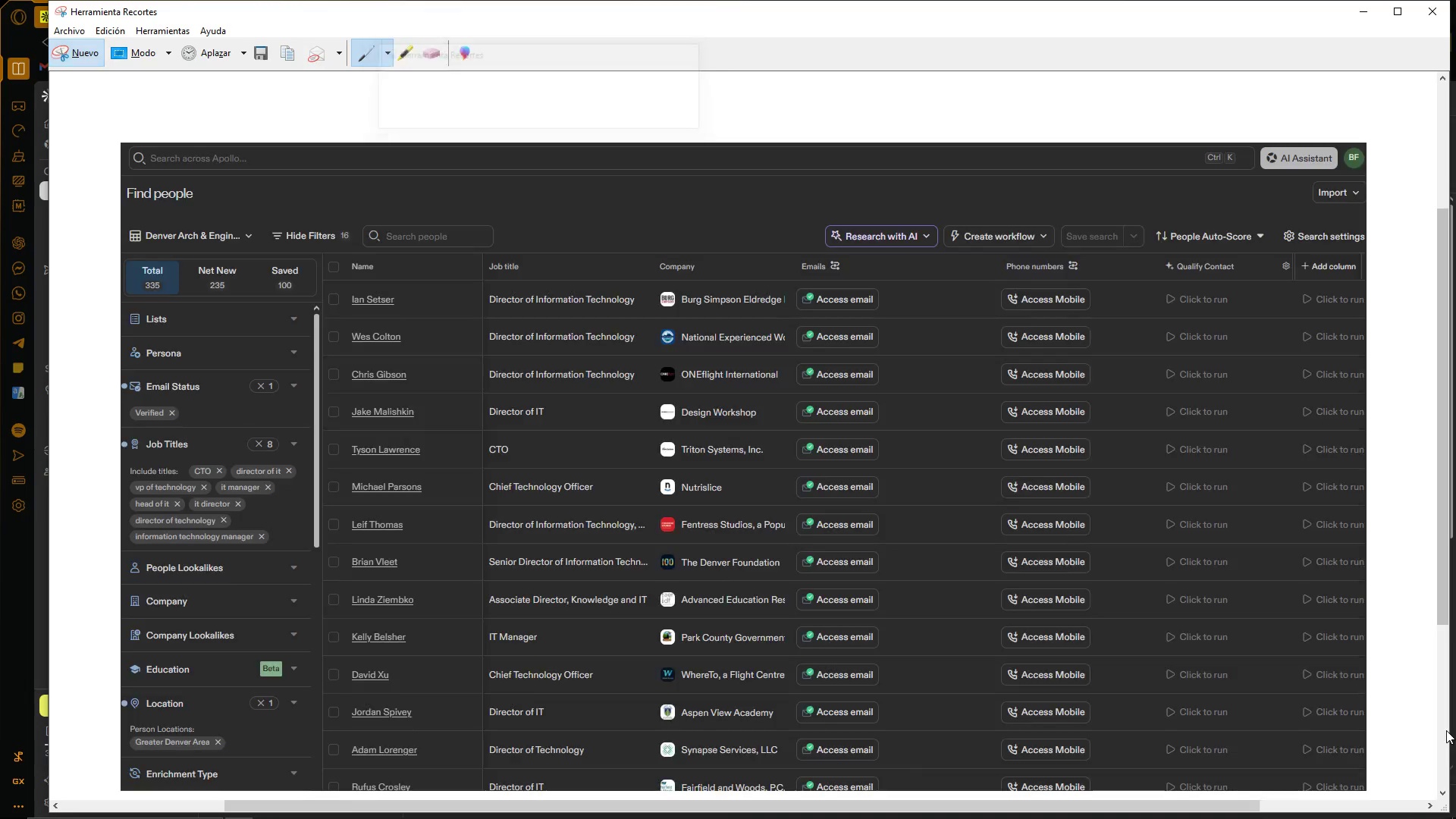 
key(Control+ControlLeft)
 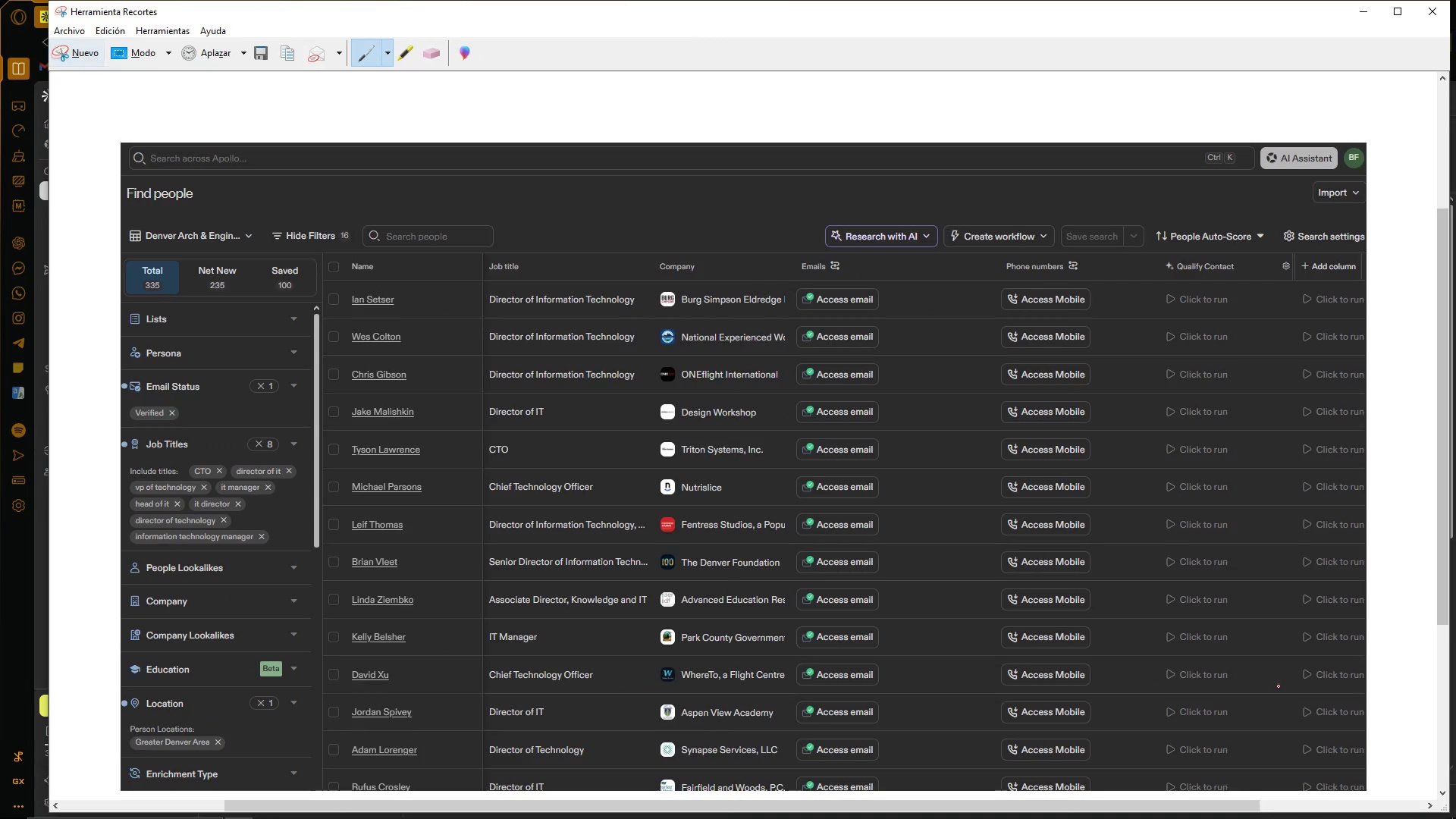 
key(Control+C)
 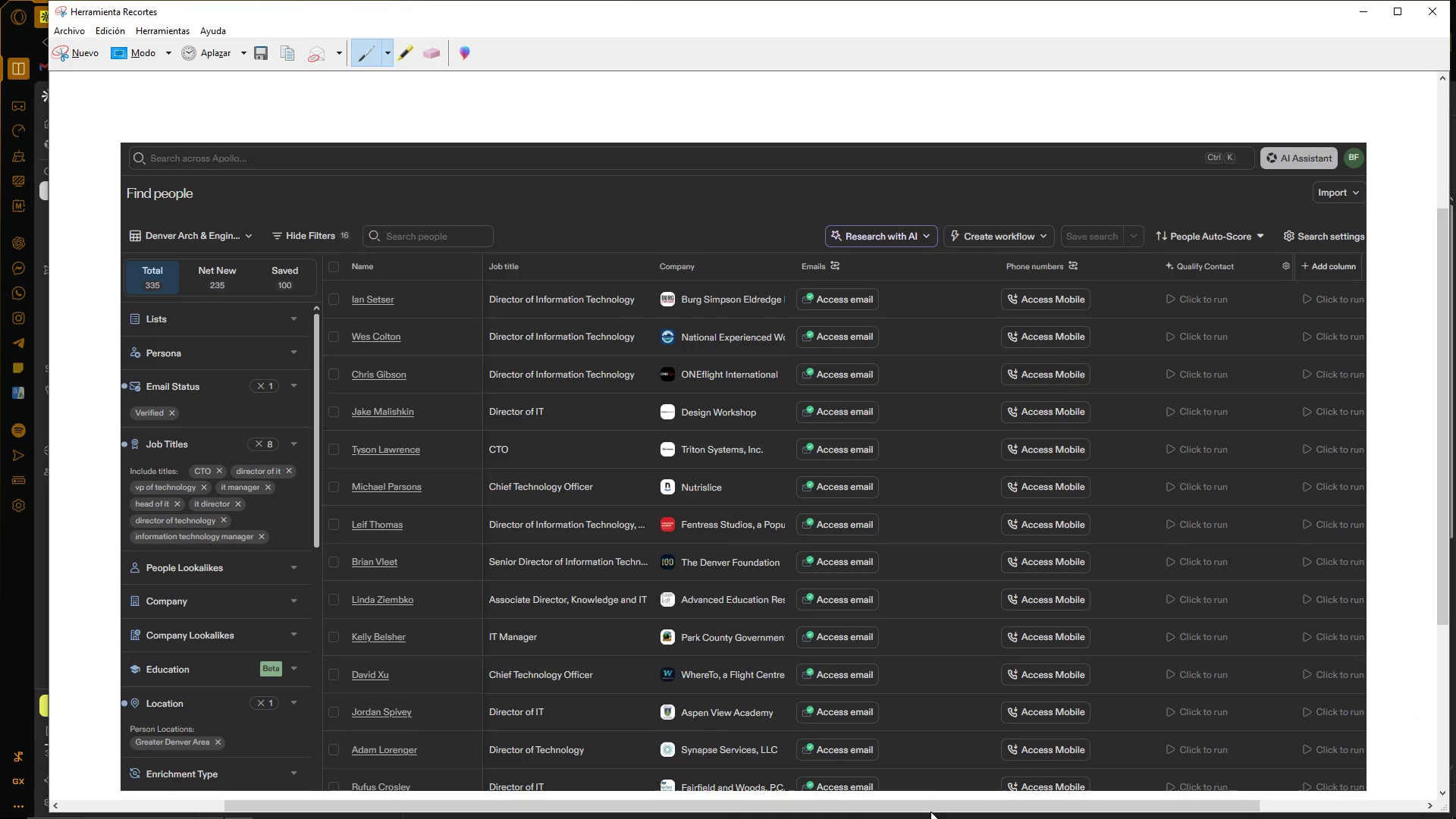 
key(Control+ControlLeft)
 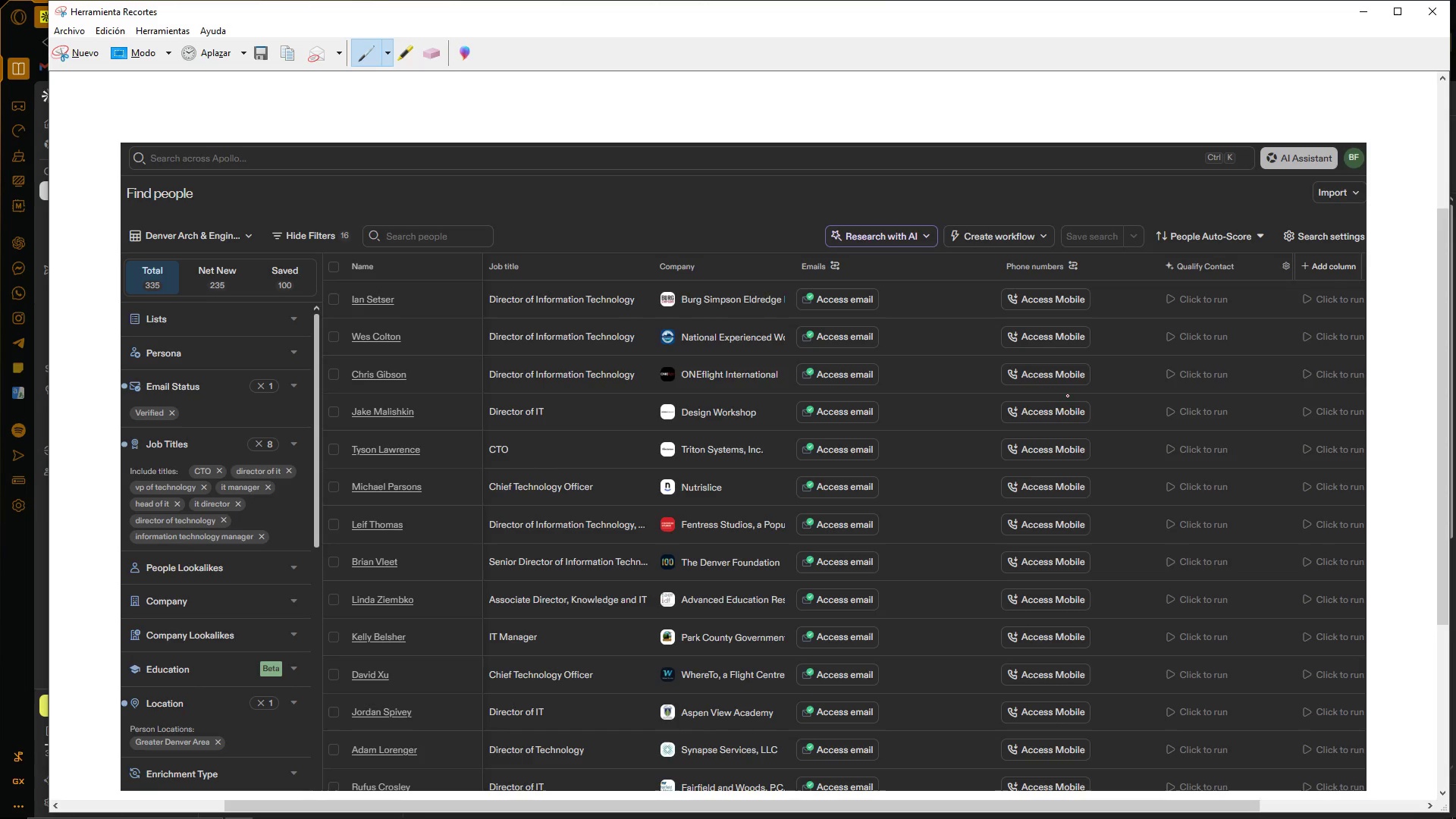 
key(Control+C)
 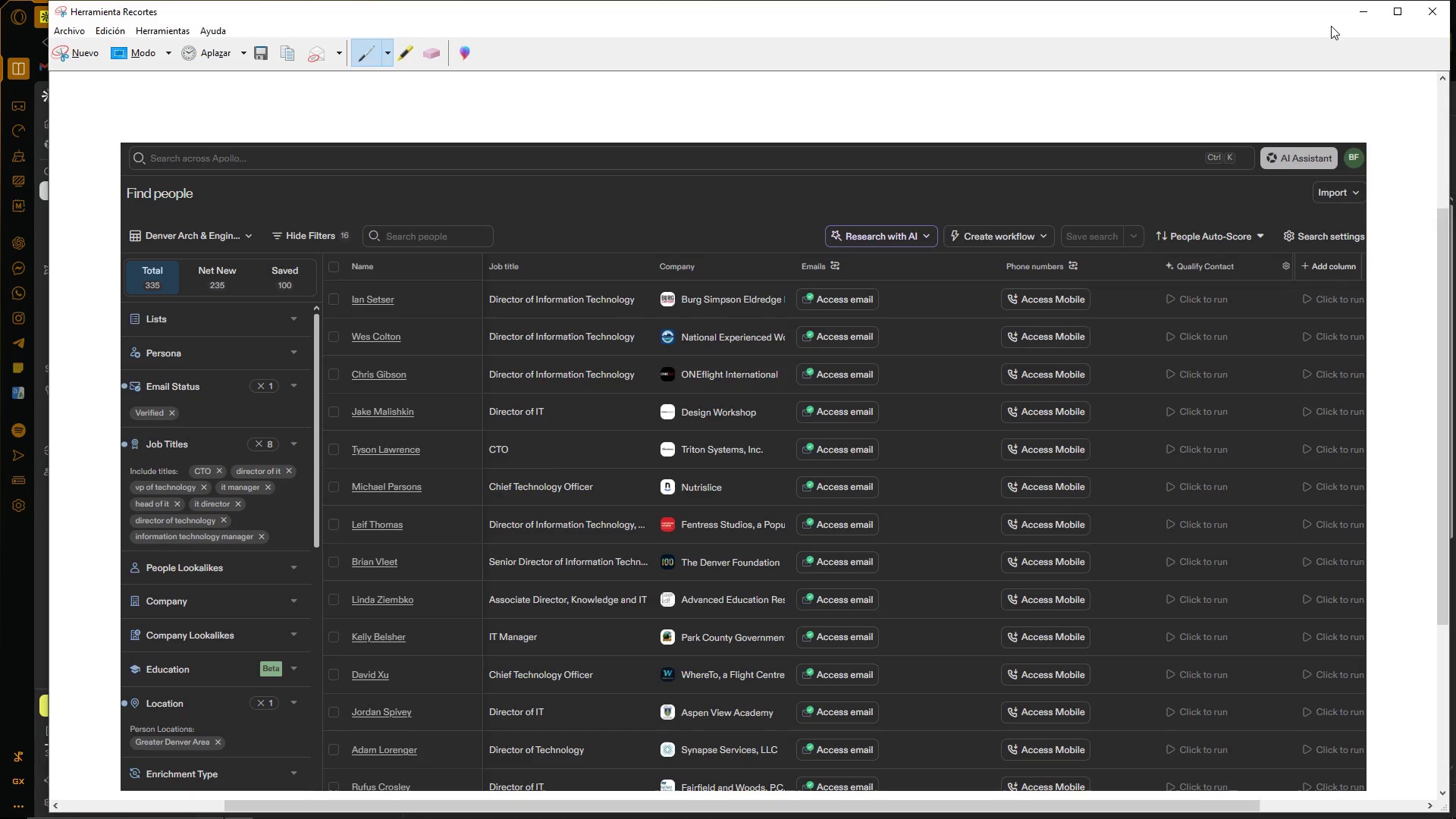 
left_click([1350, 17])
 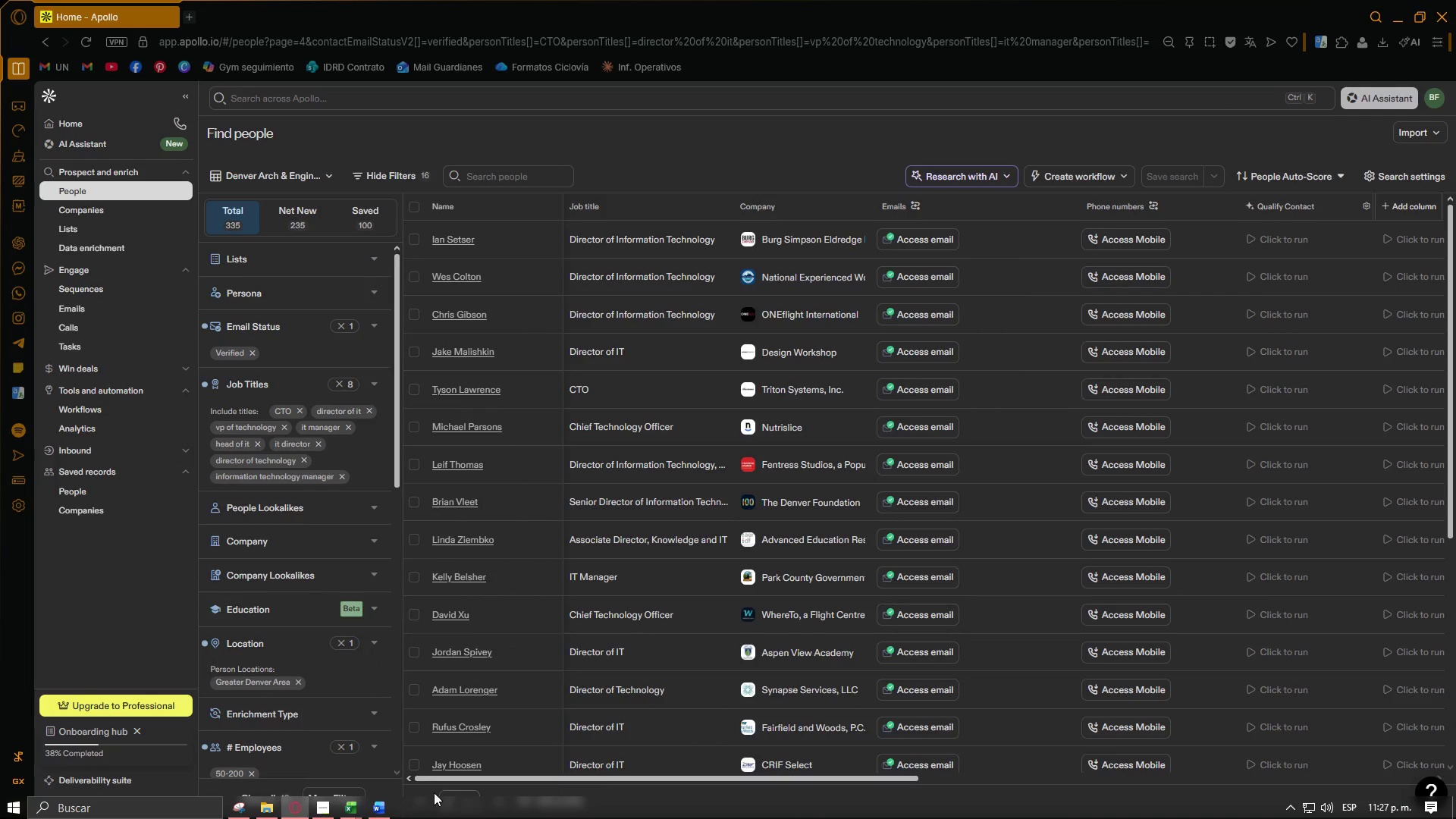 
left_click([375, 809])
 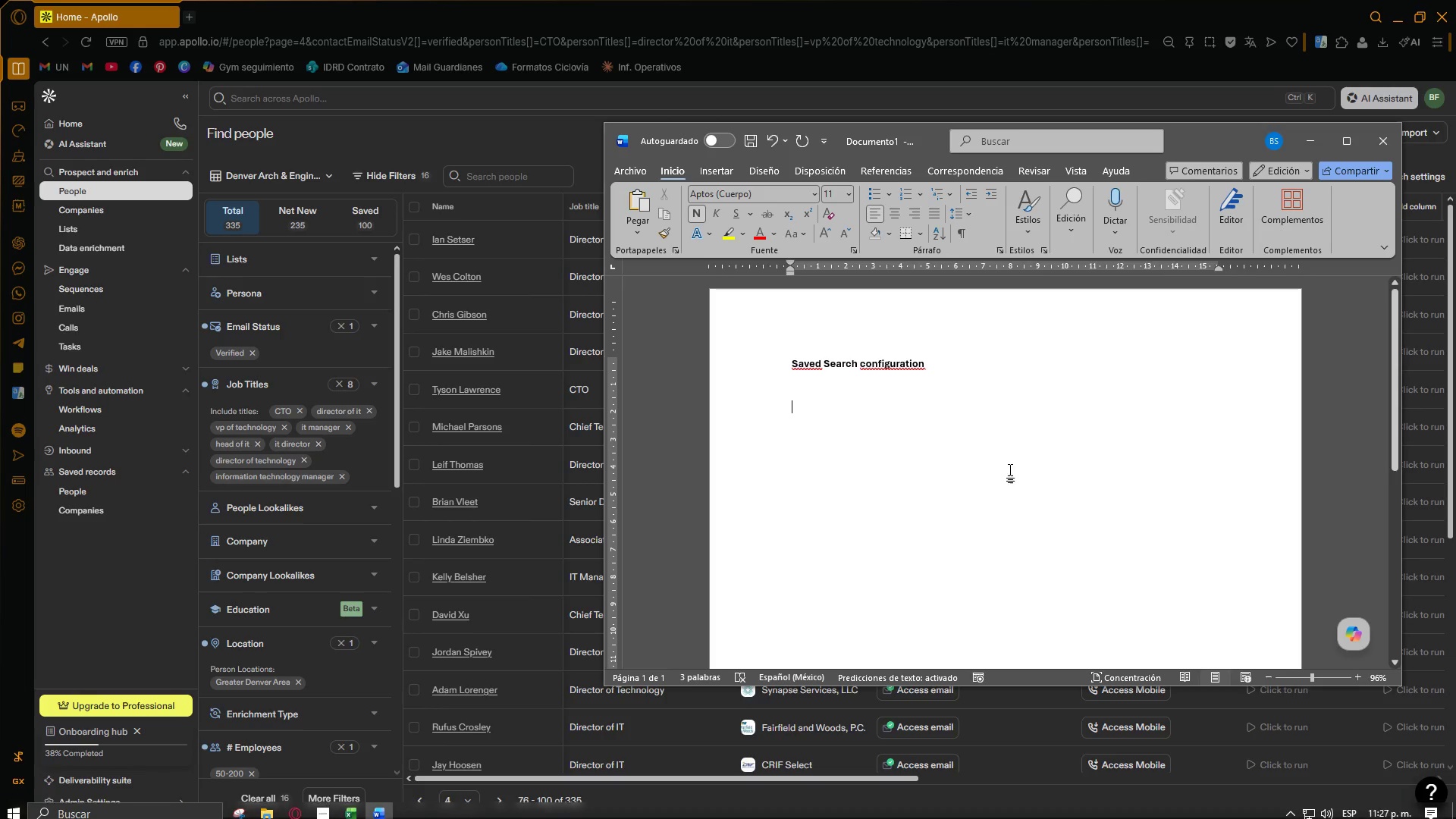 
left_click([943, 403])
 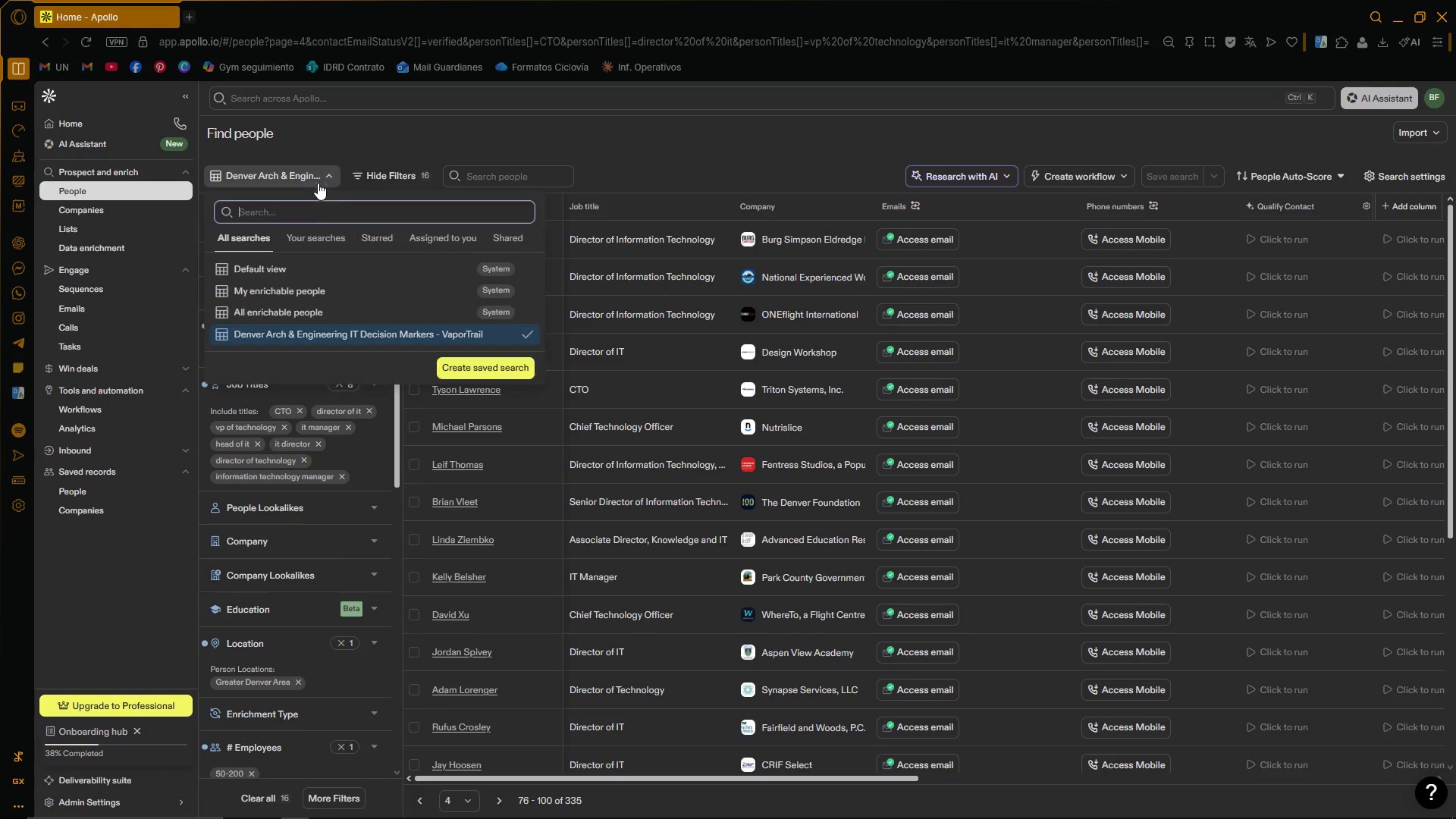 
left_click([235, 814])
 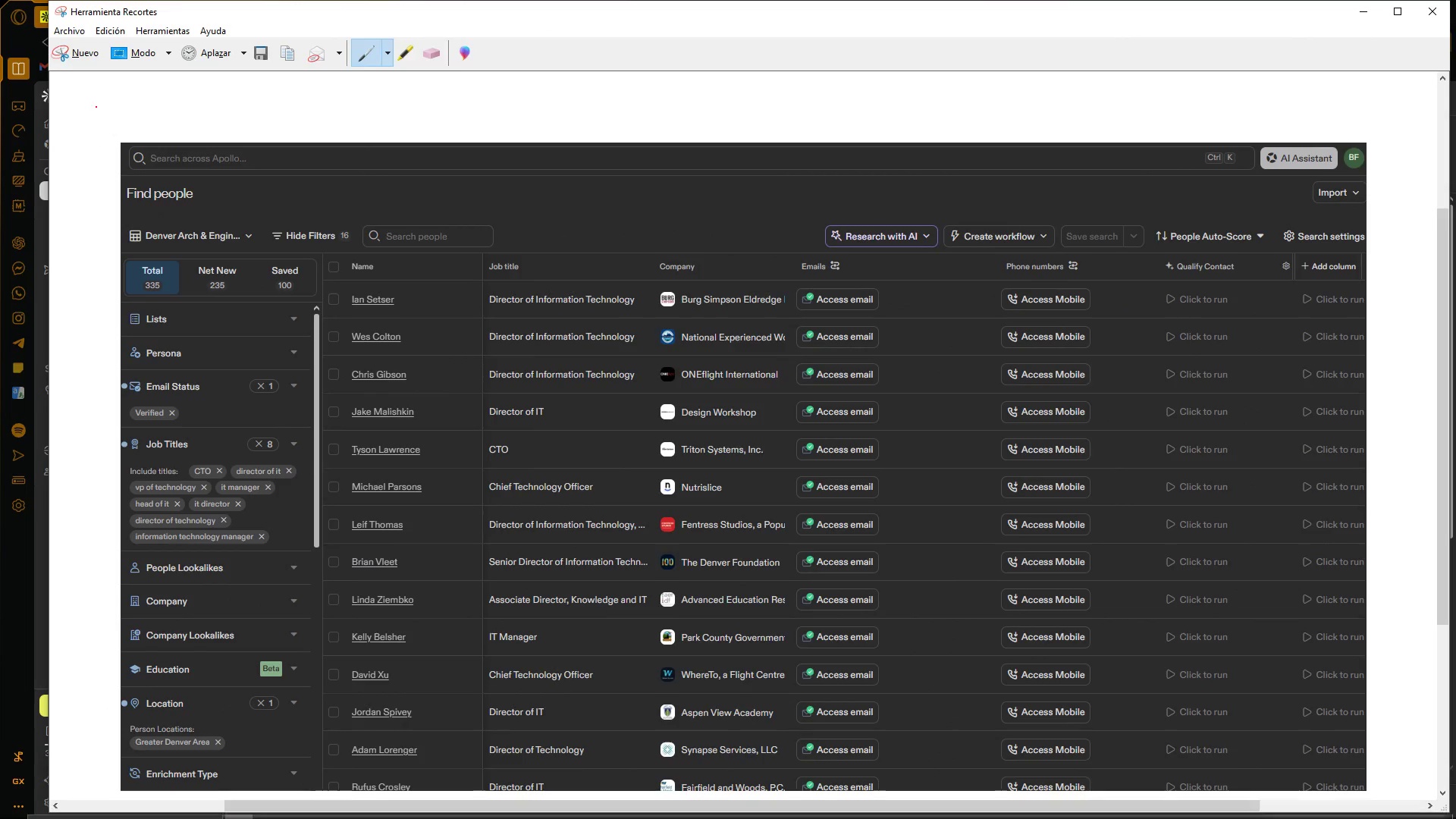 
left_click([64, 46])
 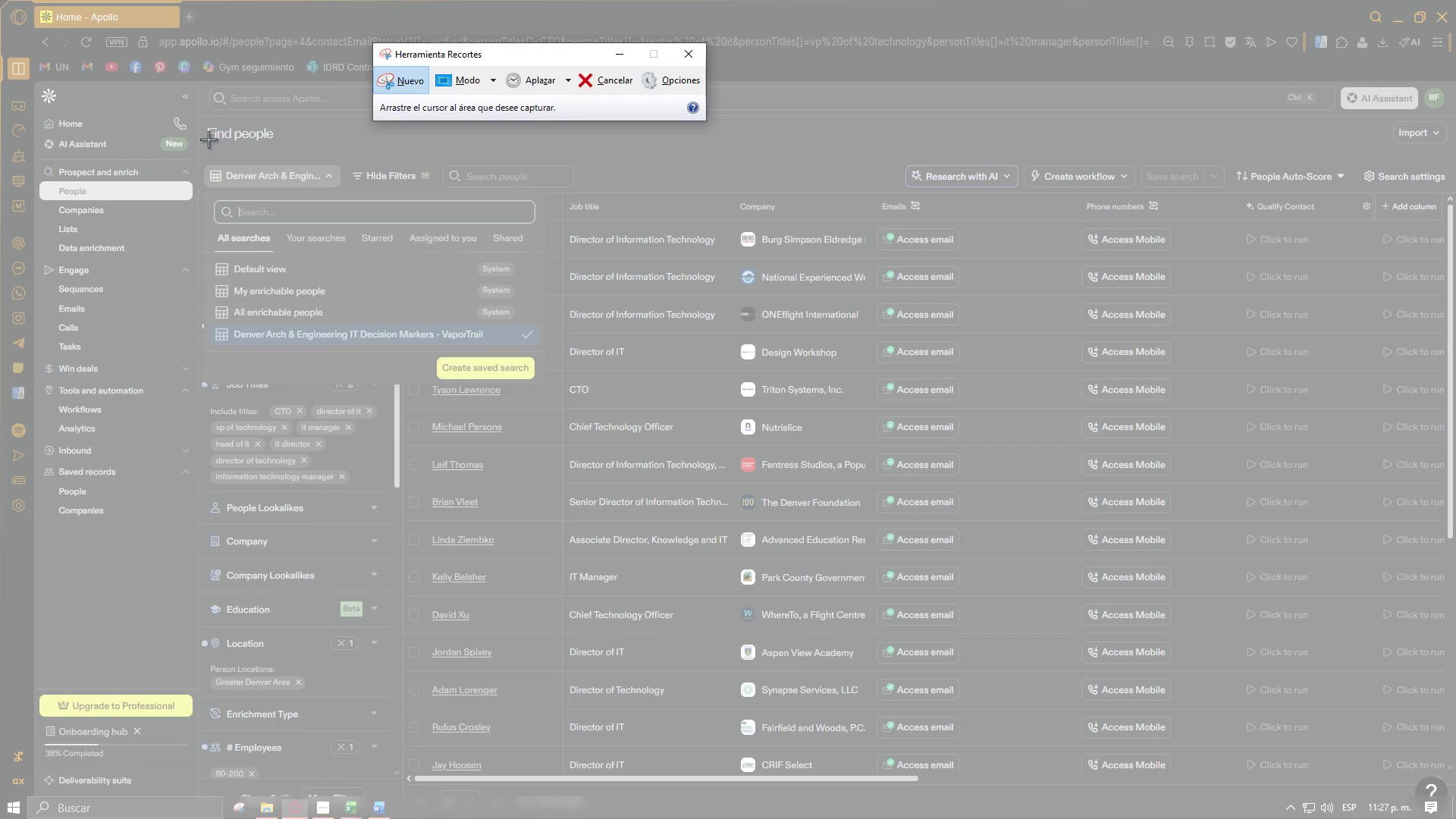 
left_click_drag(start_coordinate=[203, 119], to_coordinate=[548, 382])
 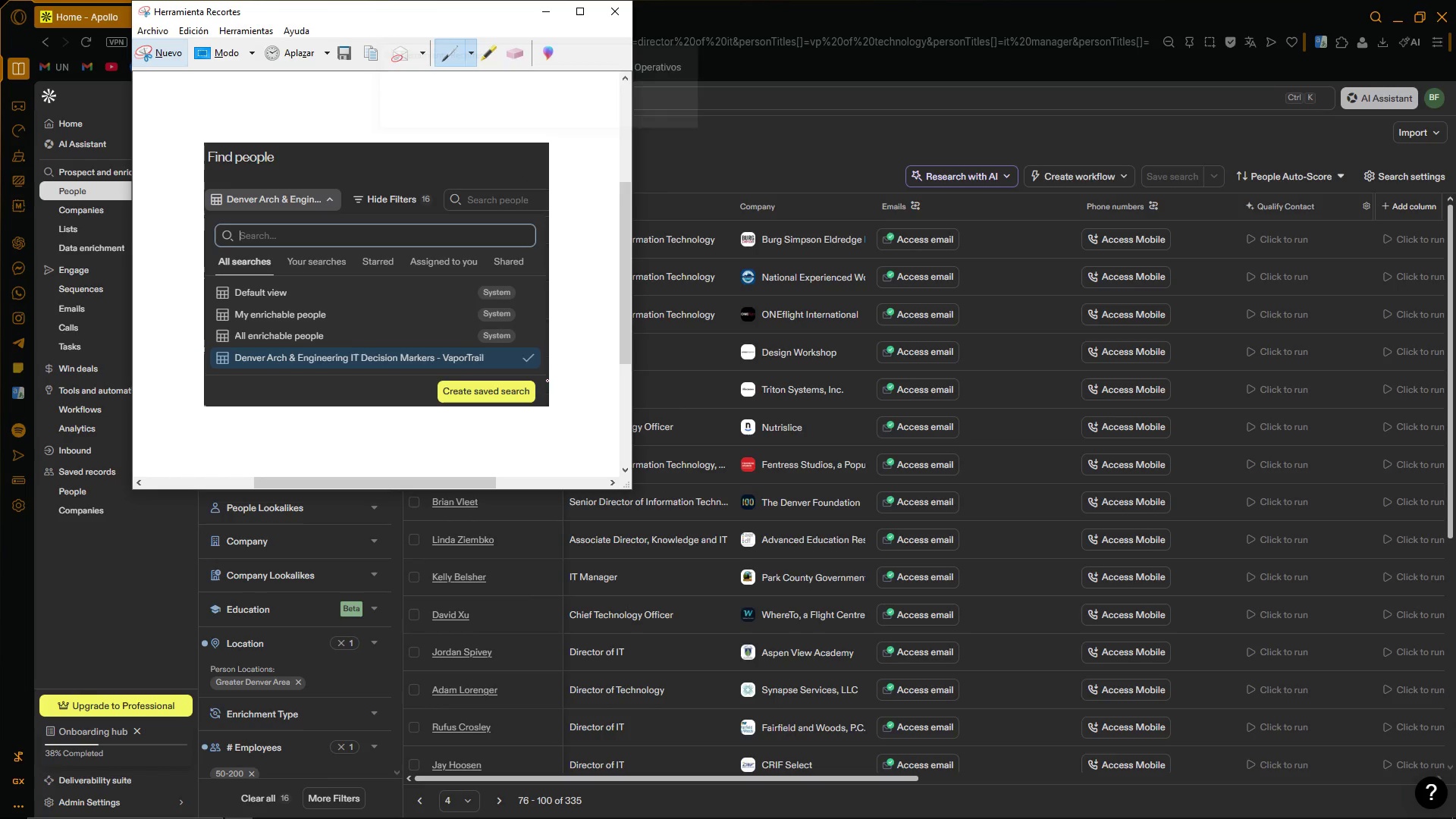 
key(Control+ControlLeft)
 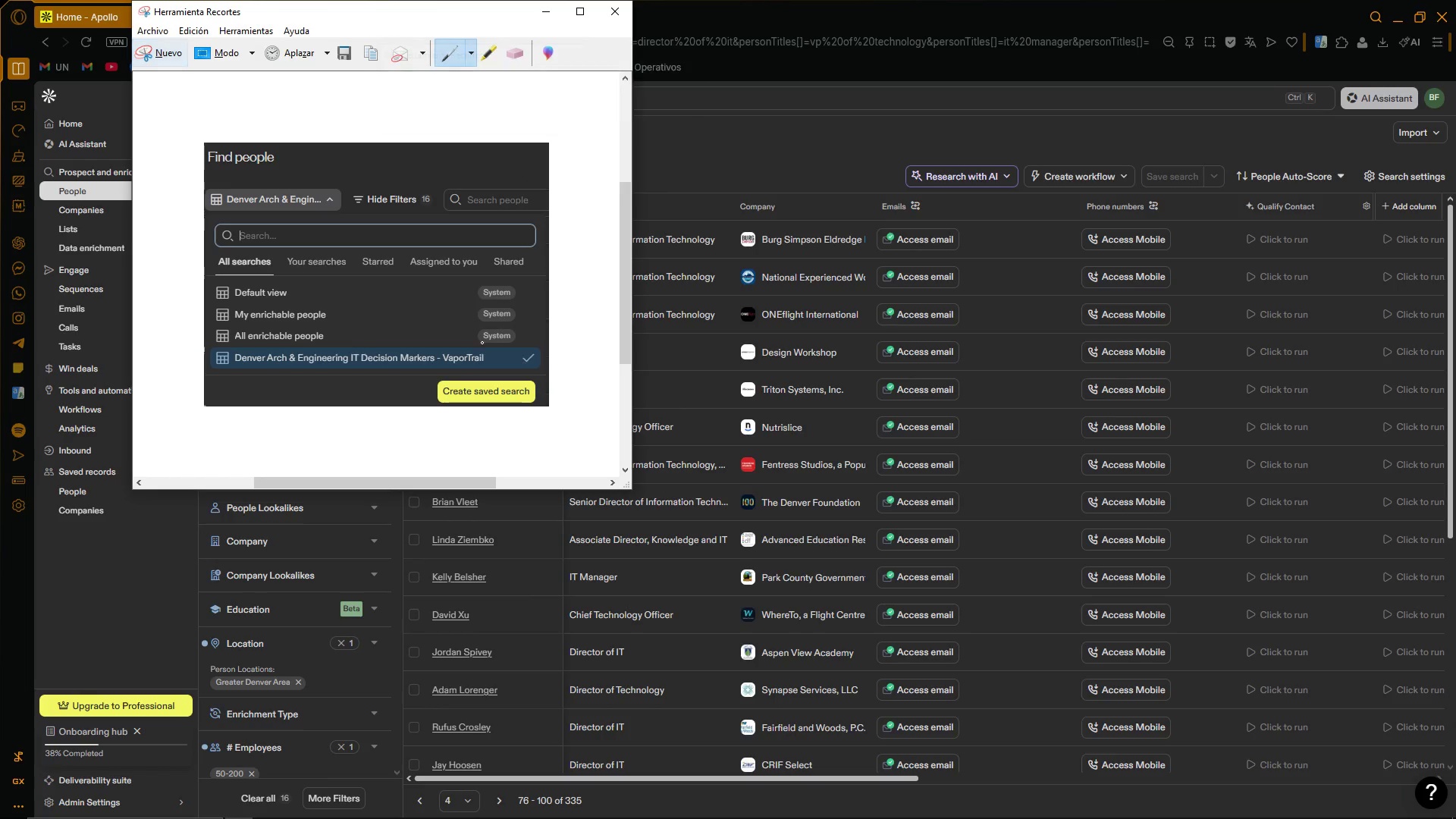 
key(Control+C)
 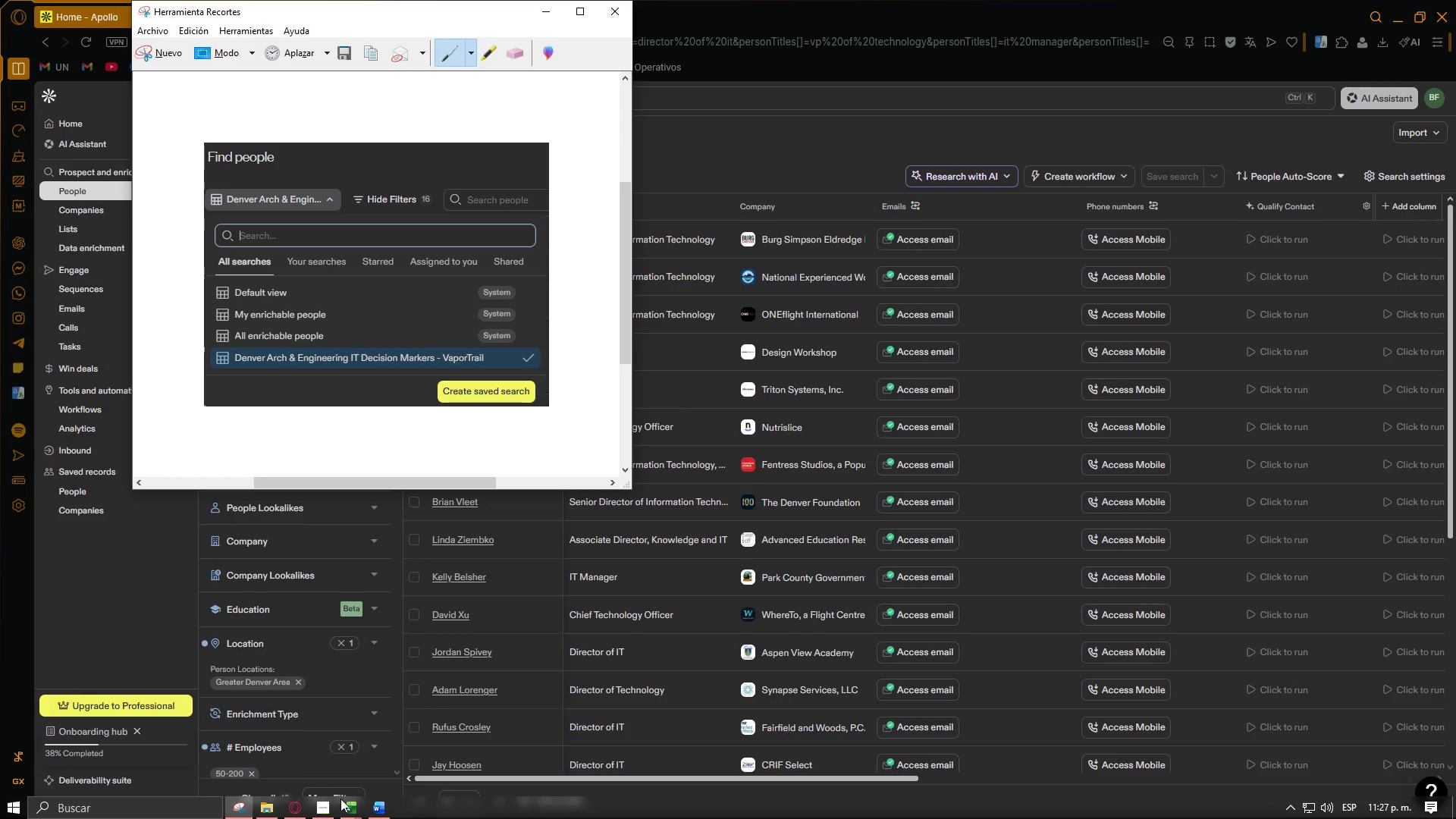 
left_click([375, 802])
 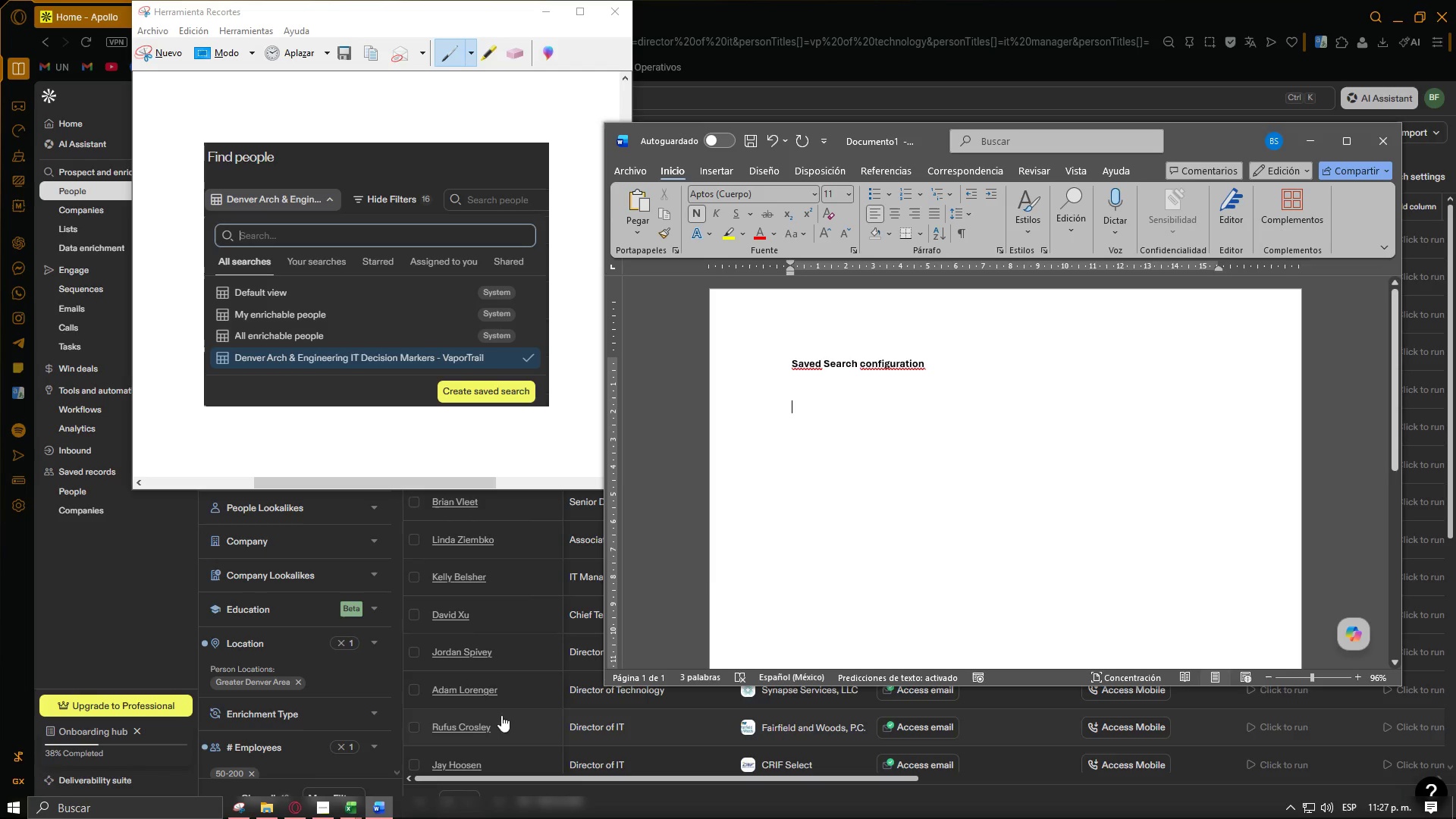 
key(Control+ControlLeft)
 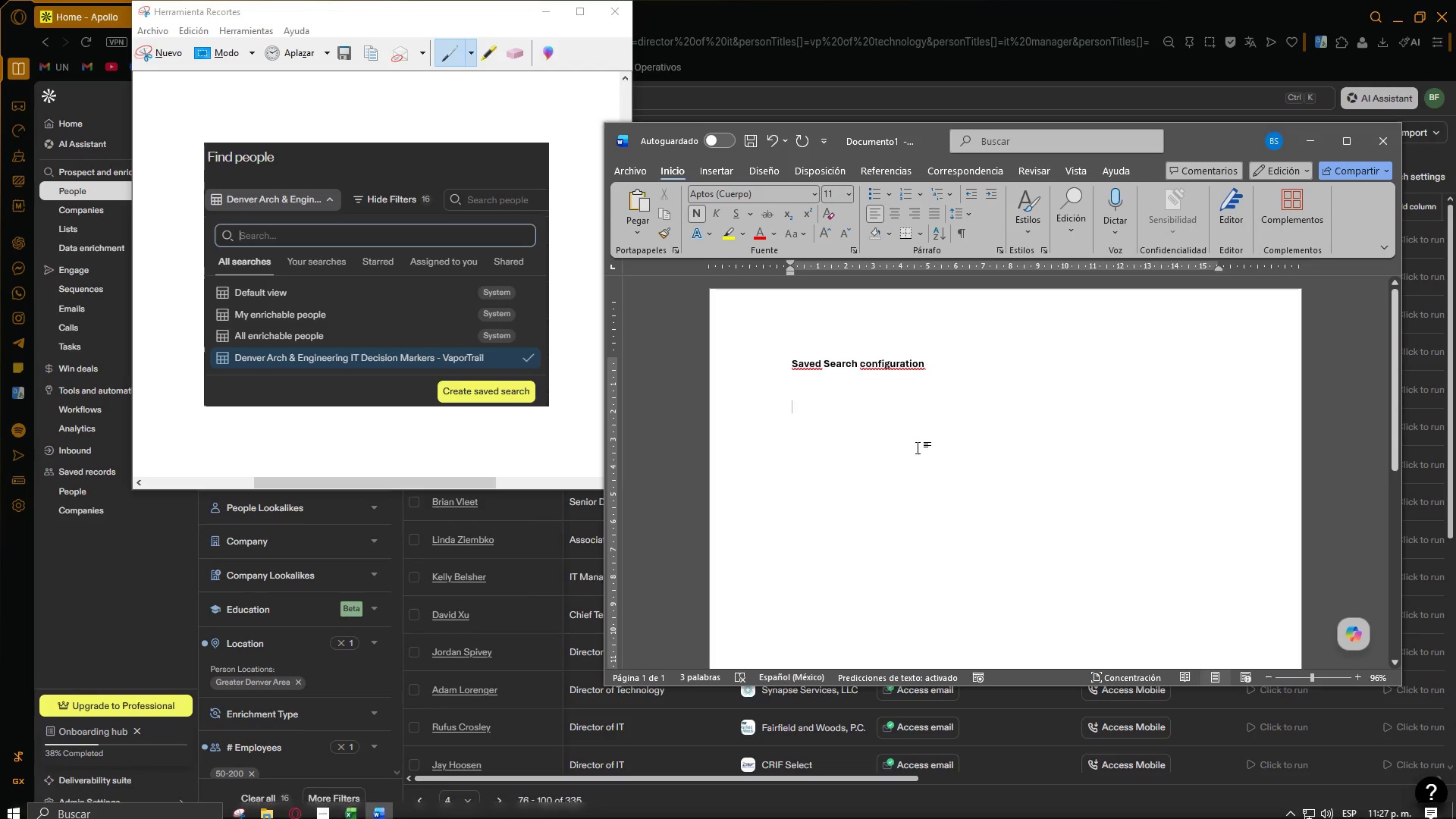 
key(Control+V)
 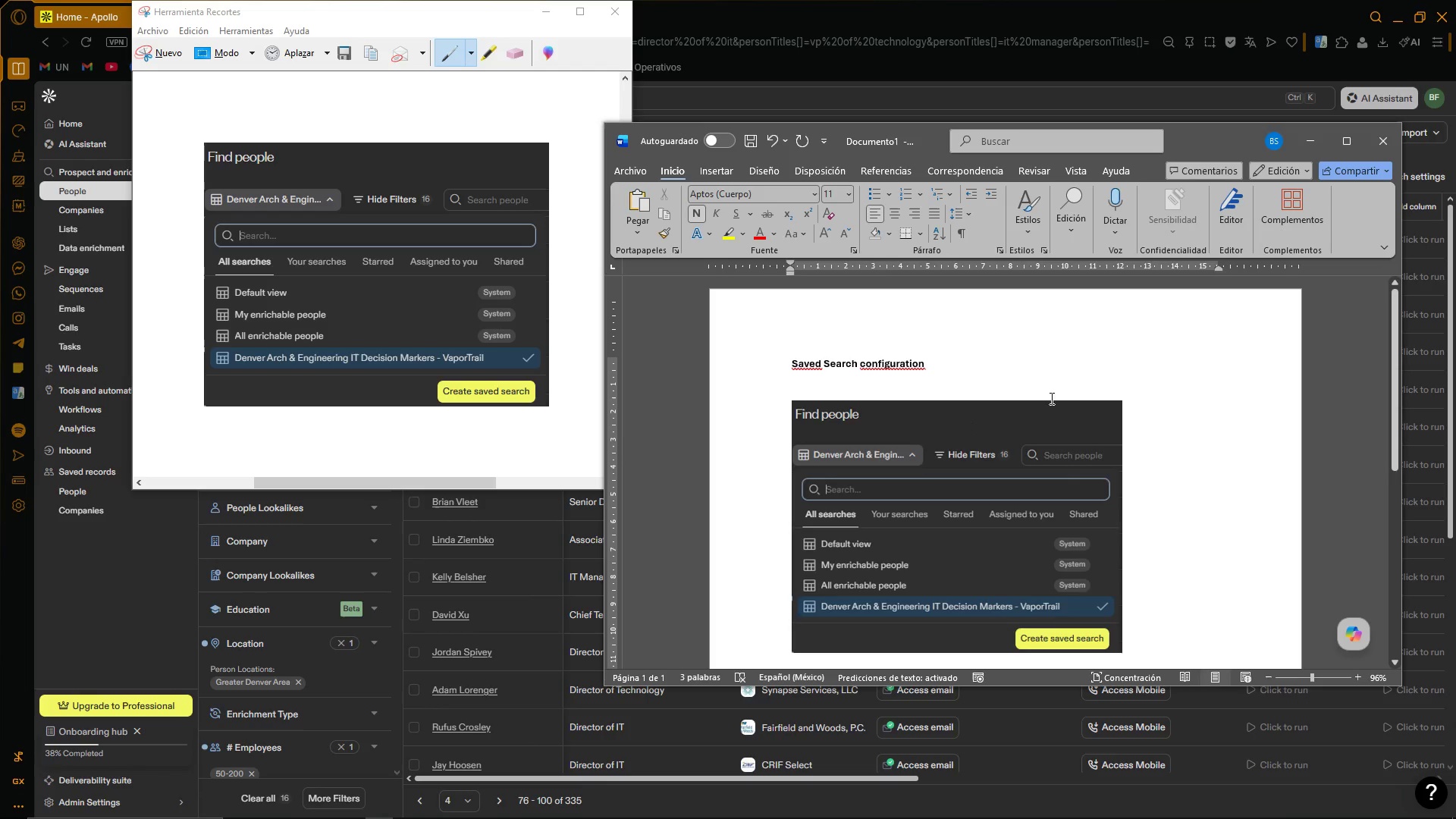 
left_click([939, 379])
 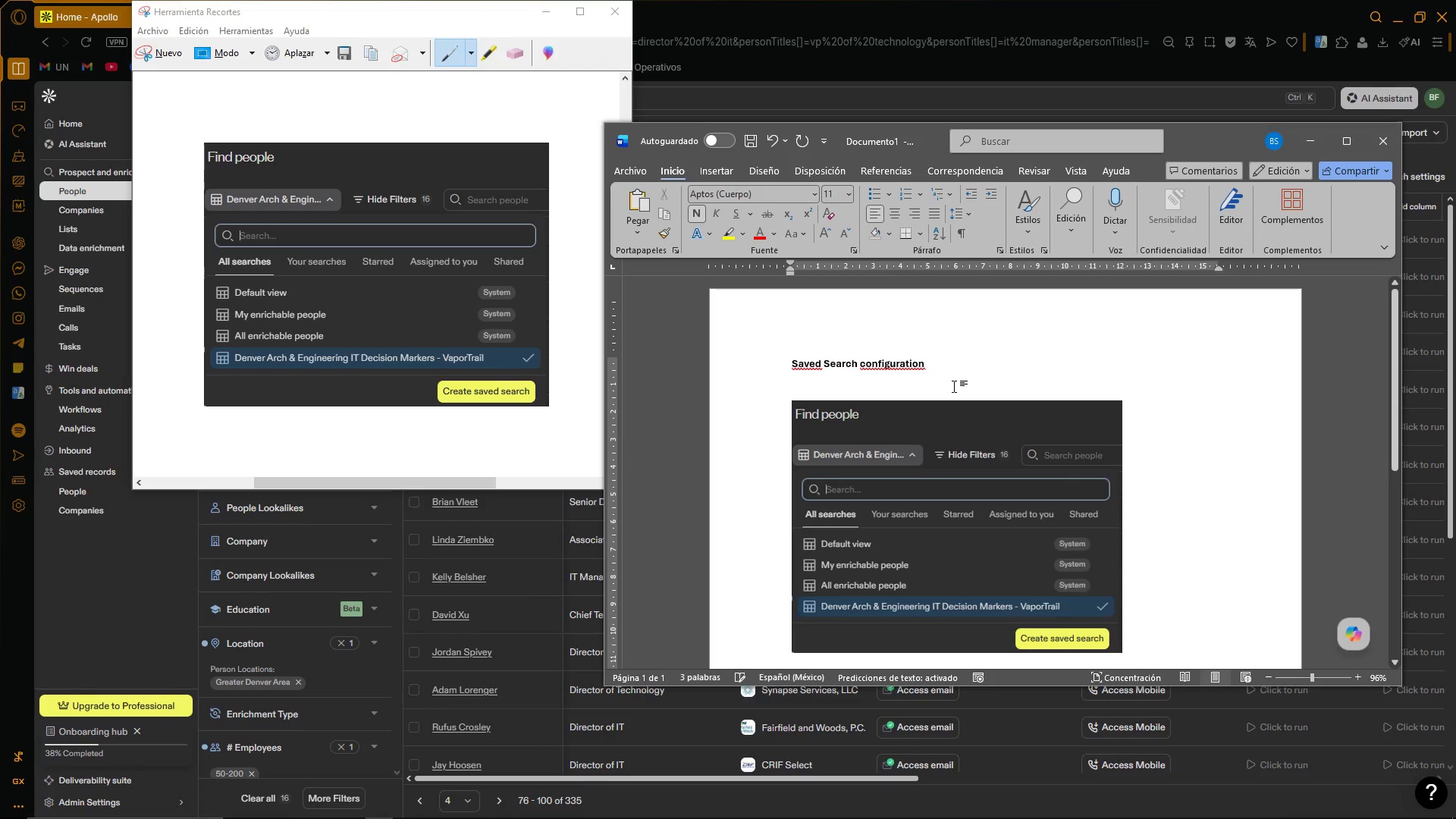 
key(Backspace)
 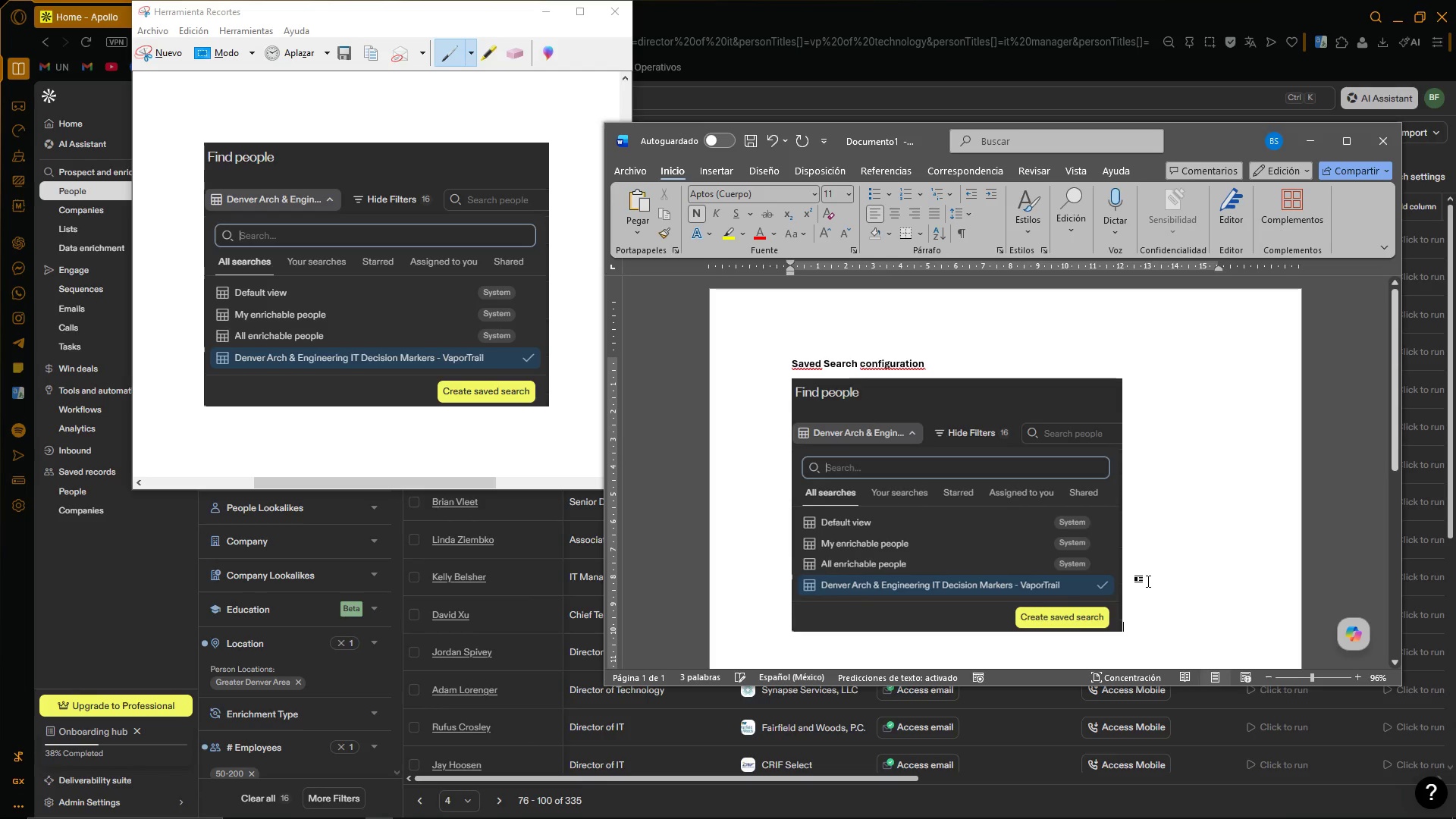 
key(Enter)
 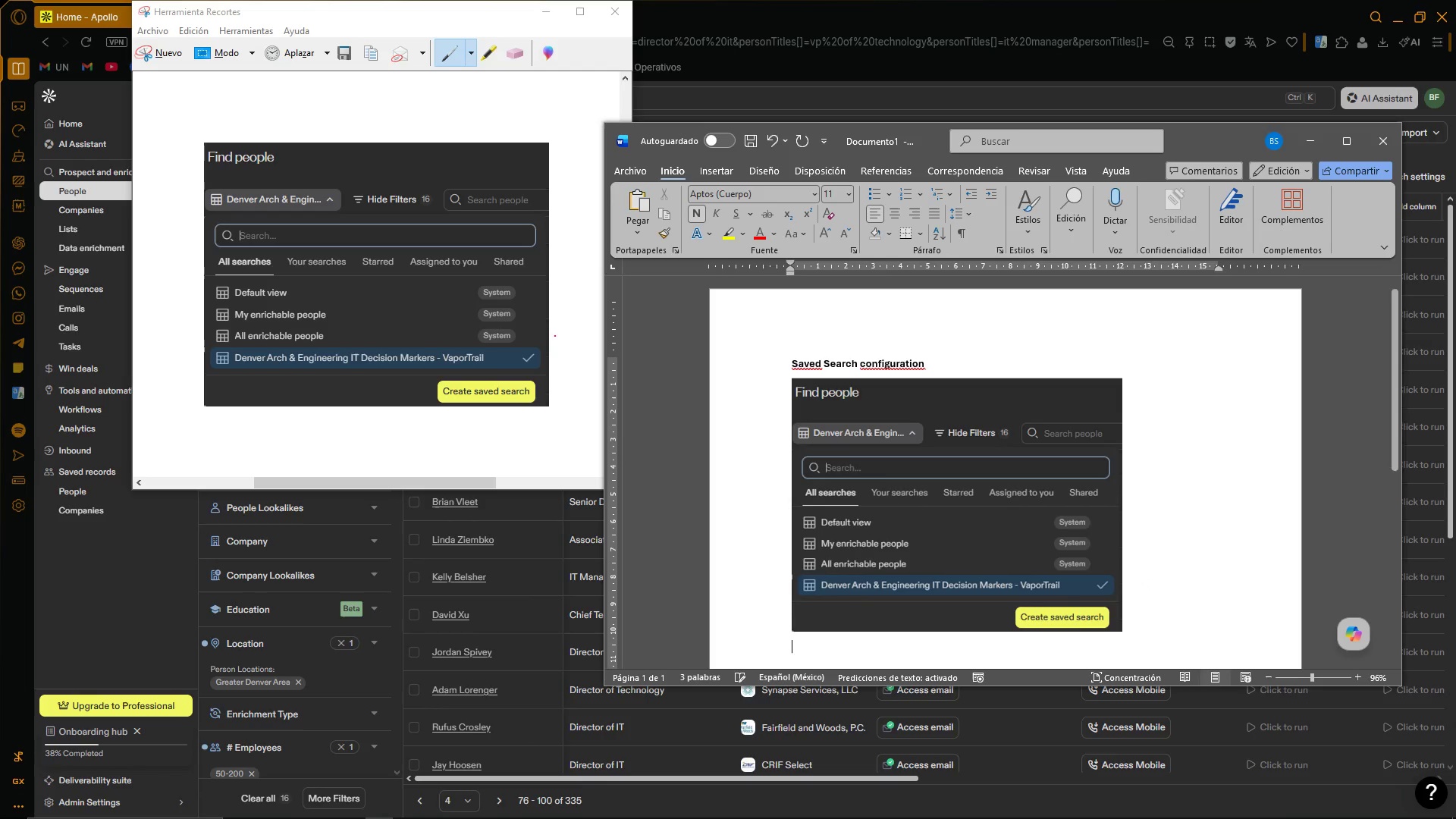 
left_click([897, 473])
 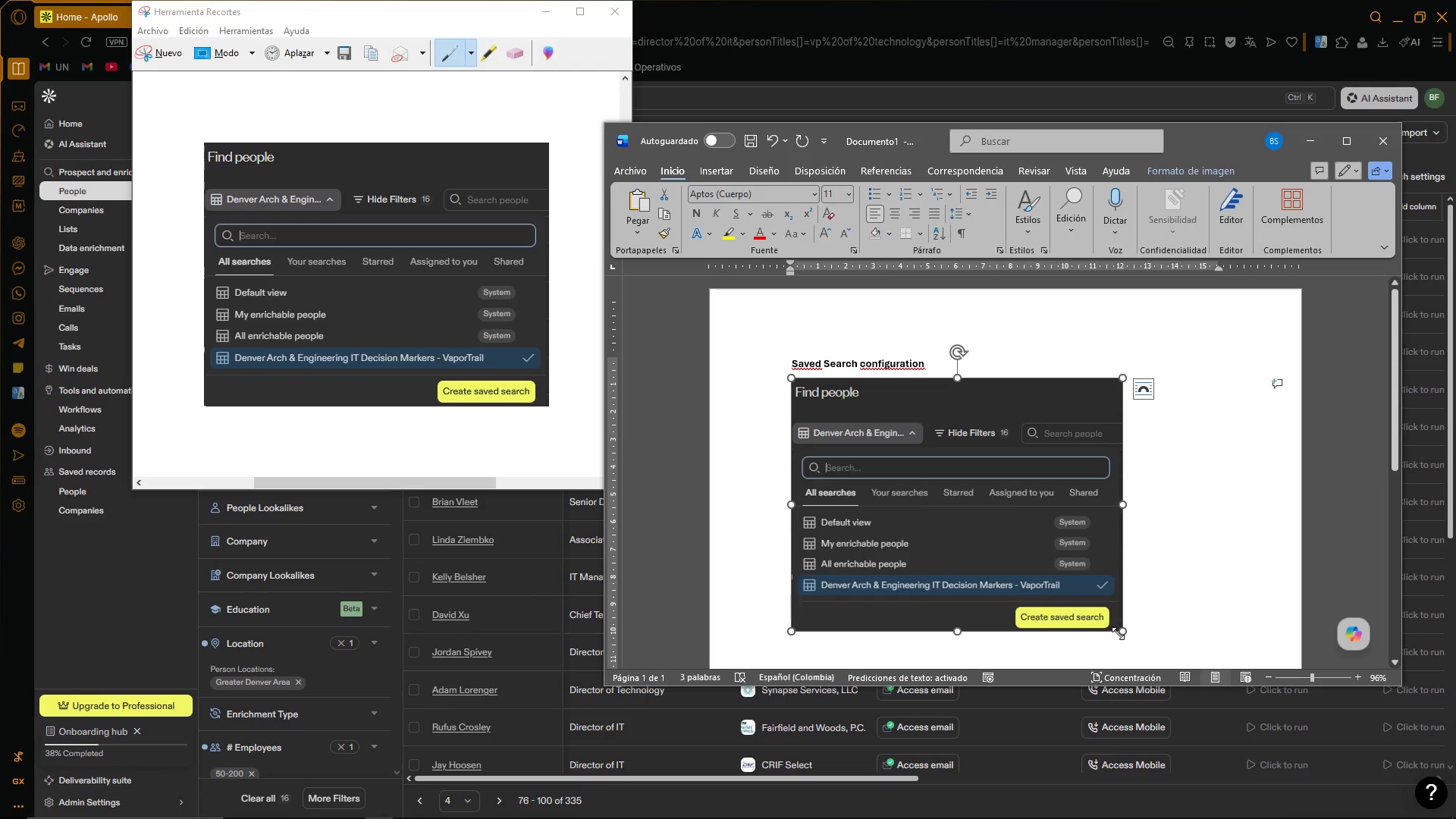 
left_click_drag(start_coordinate=[1121, 632], to_coordinate=[1049, 555])
 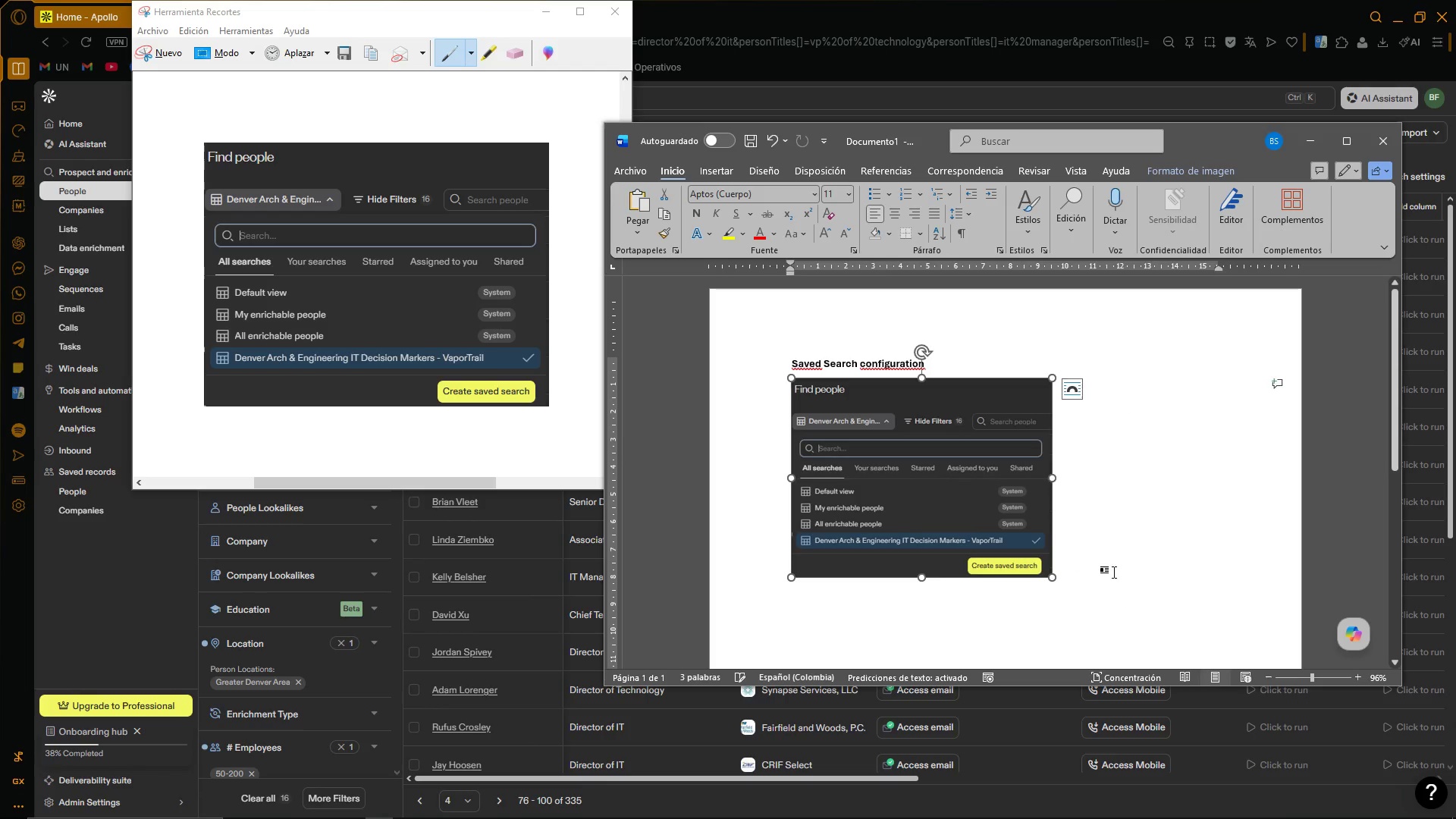 
left_click([1114, 572])
 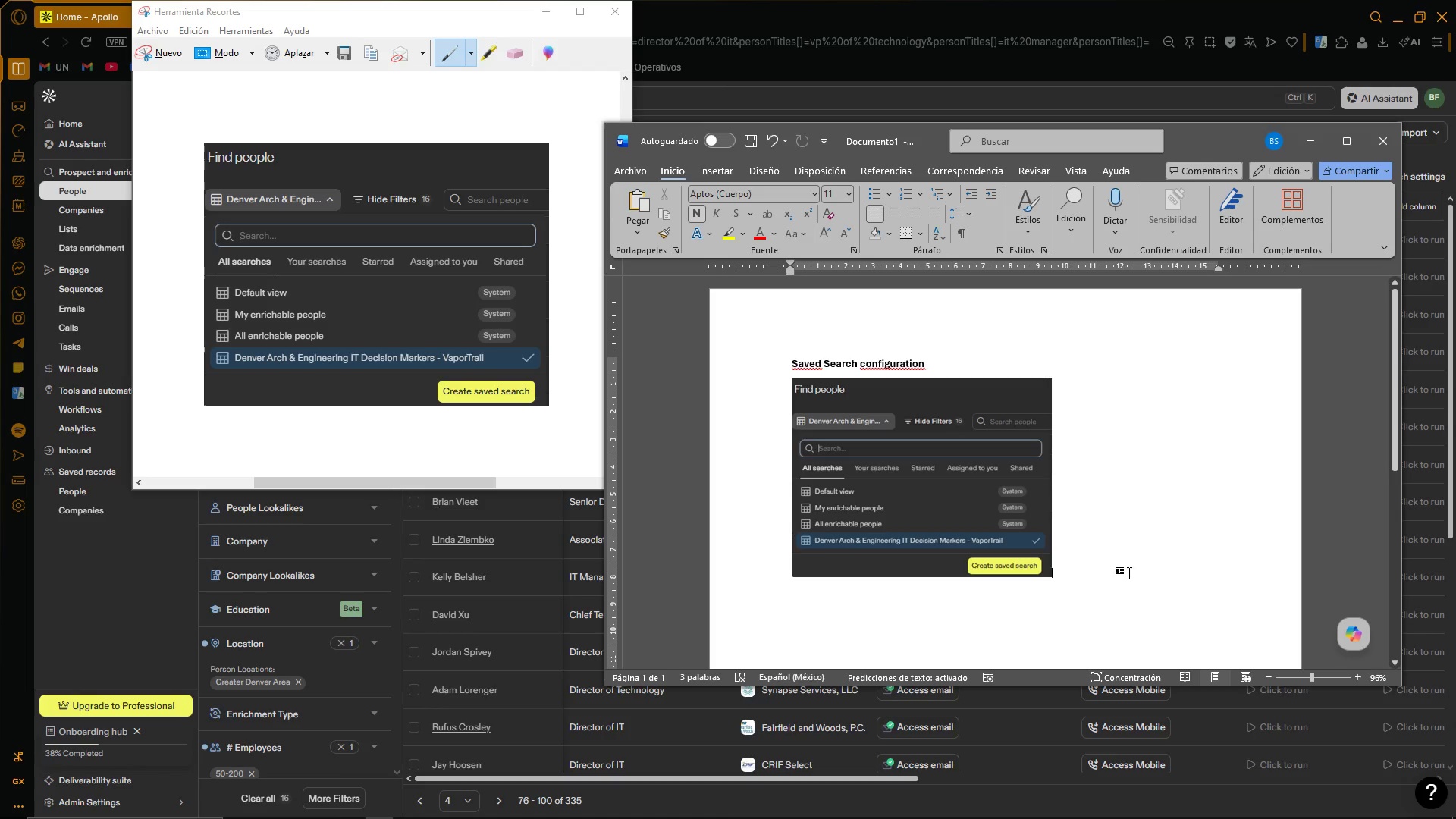 
key(Enter)